 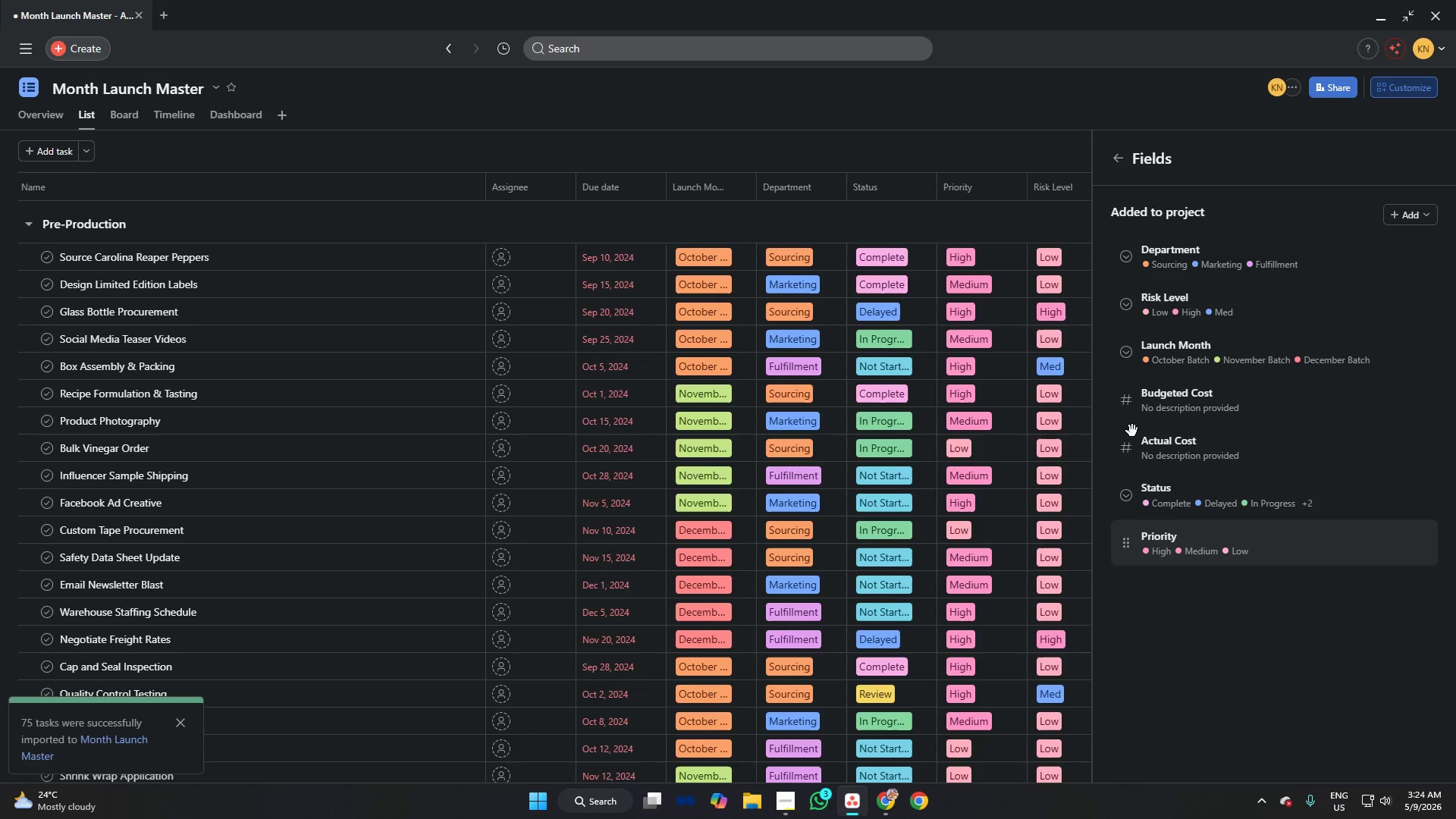 
mouse_move([1172, 453])
 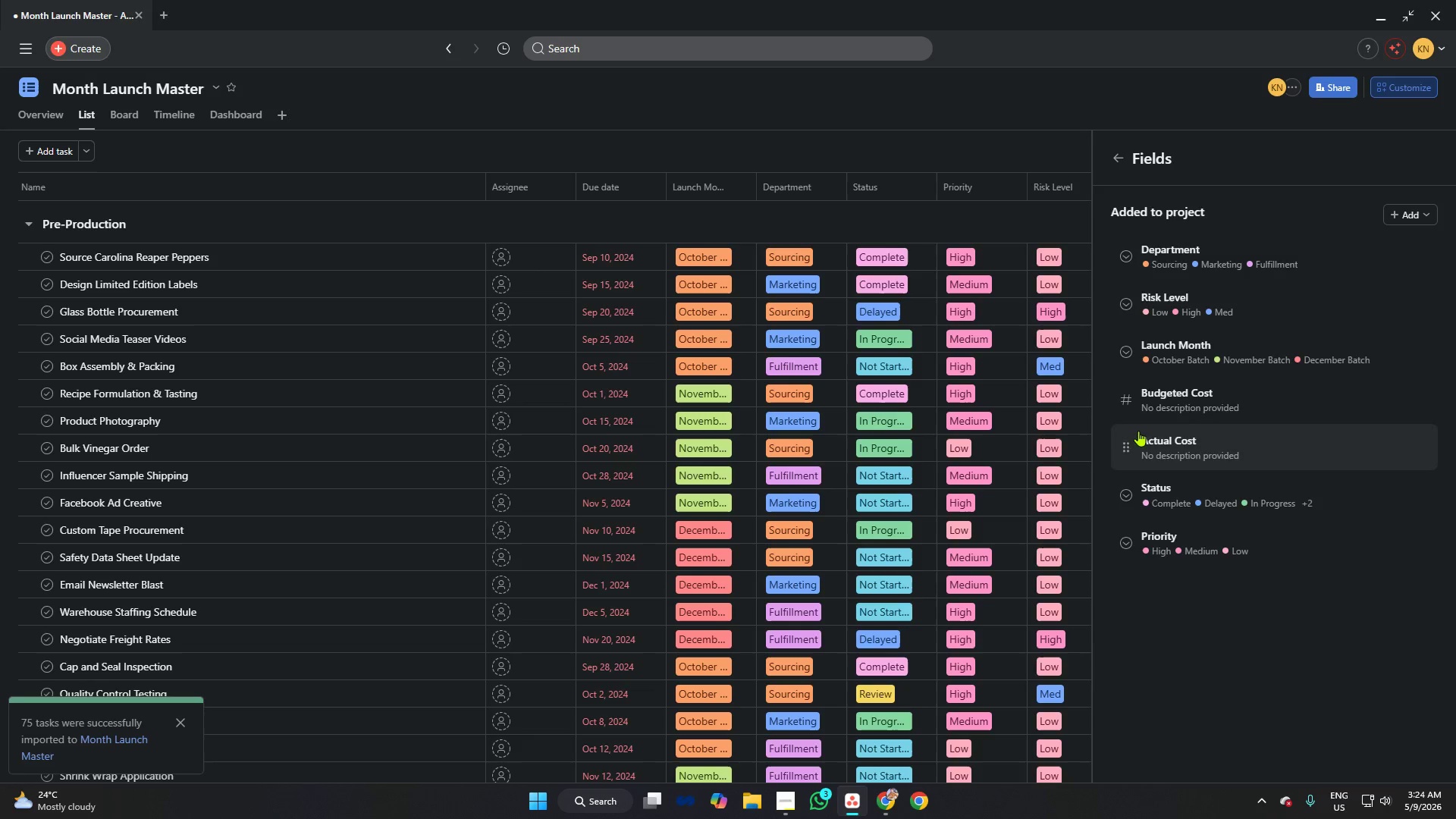 
left_click([1150, 388])
 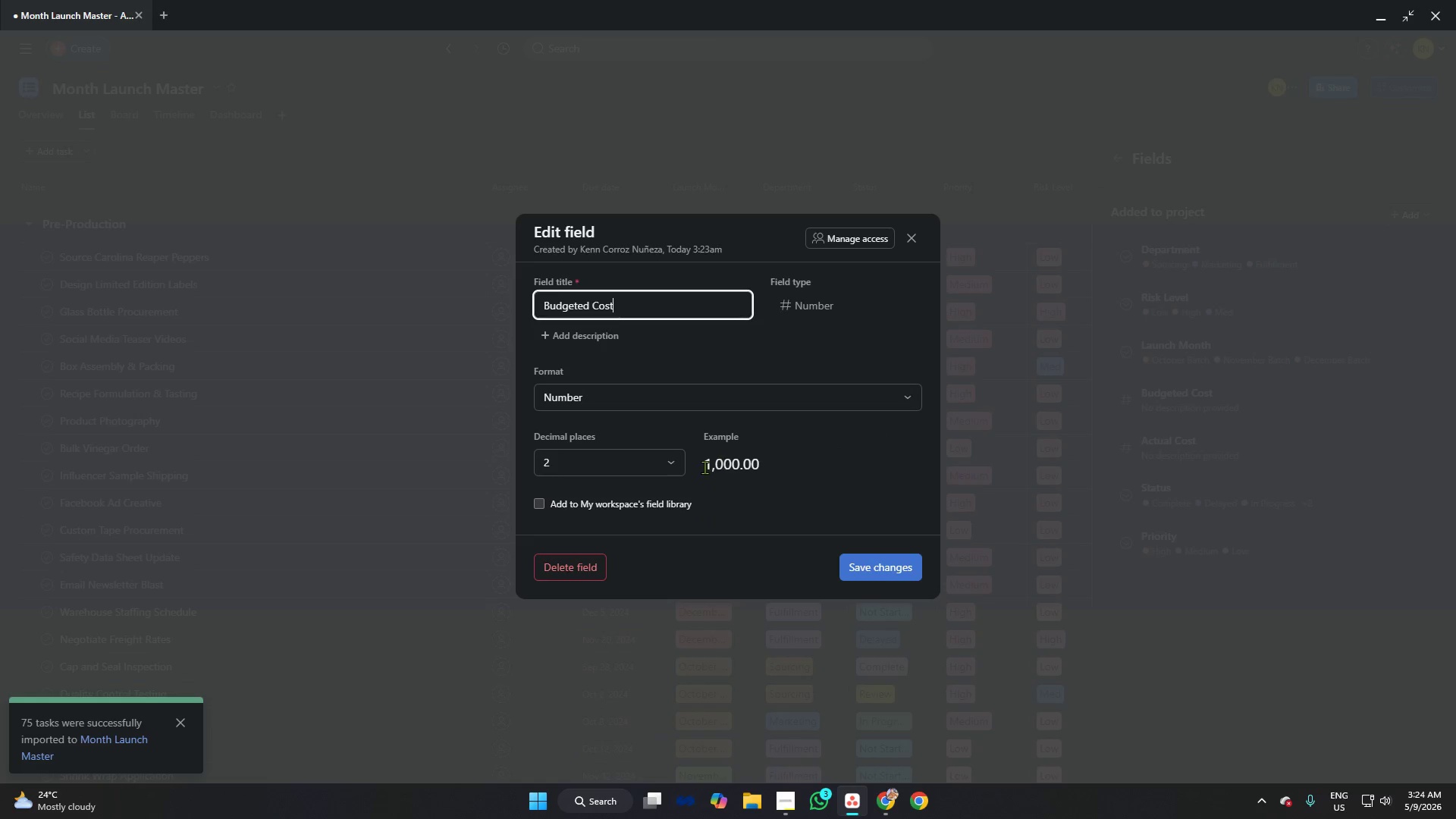 
left_click([657, 462])
 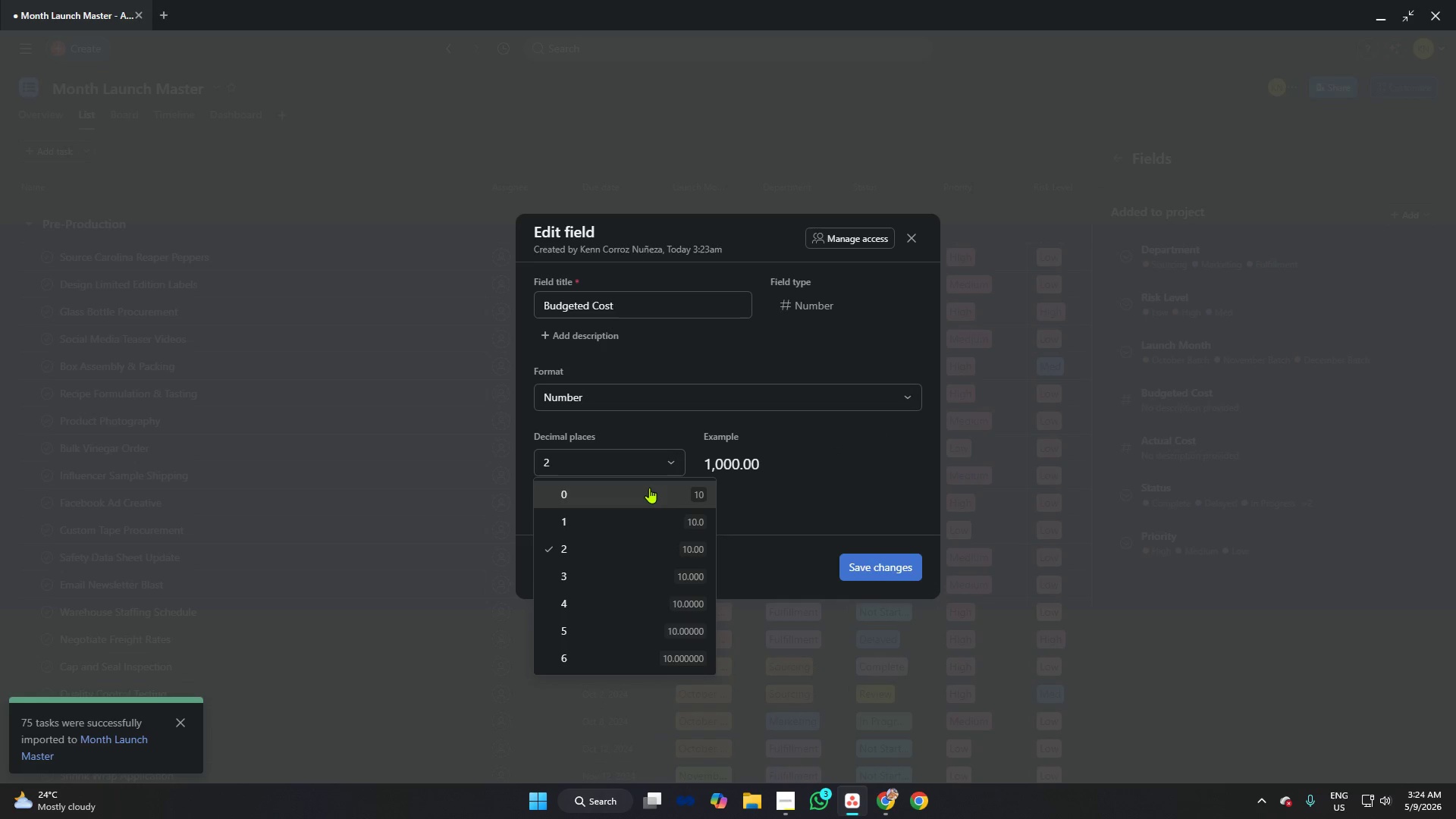 
left_click([649, 488])
 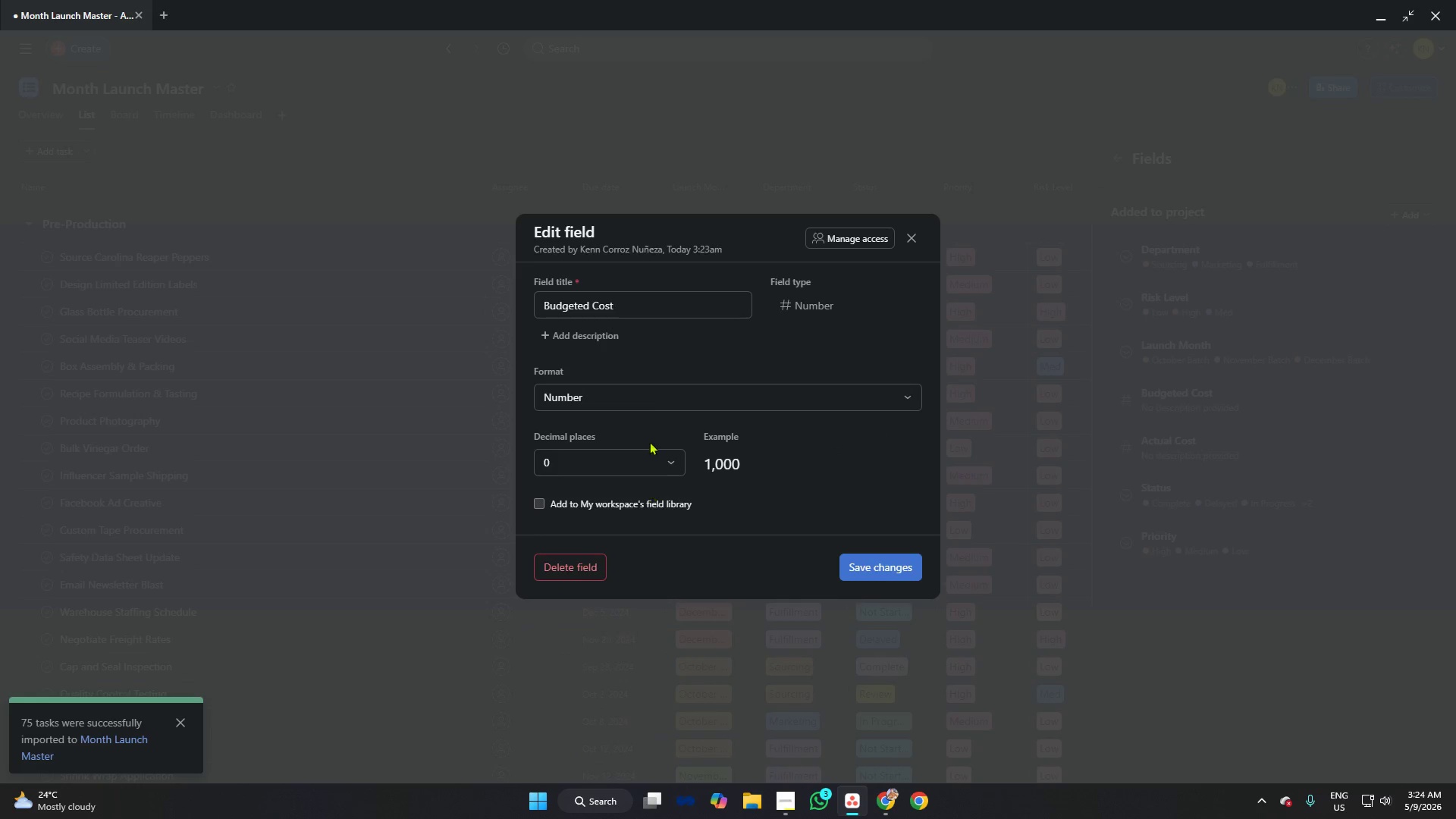 
left_click([648, 395])
 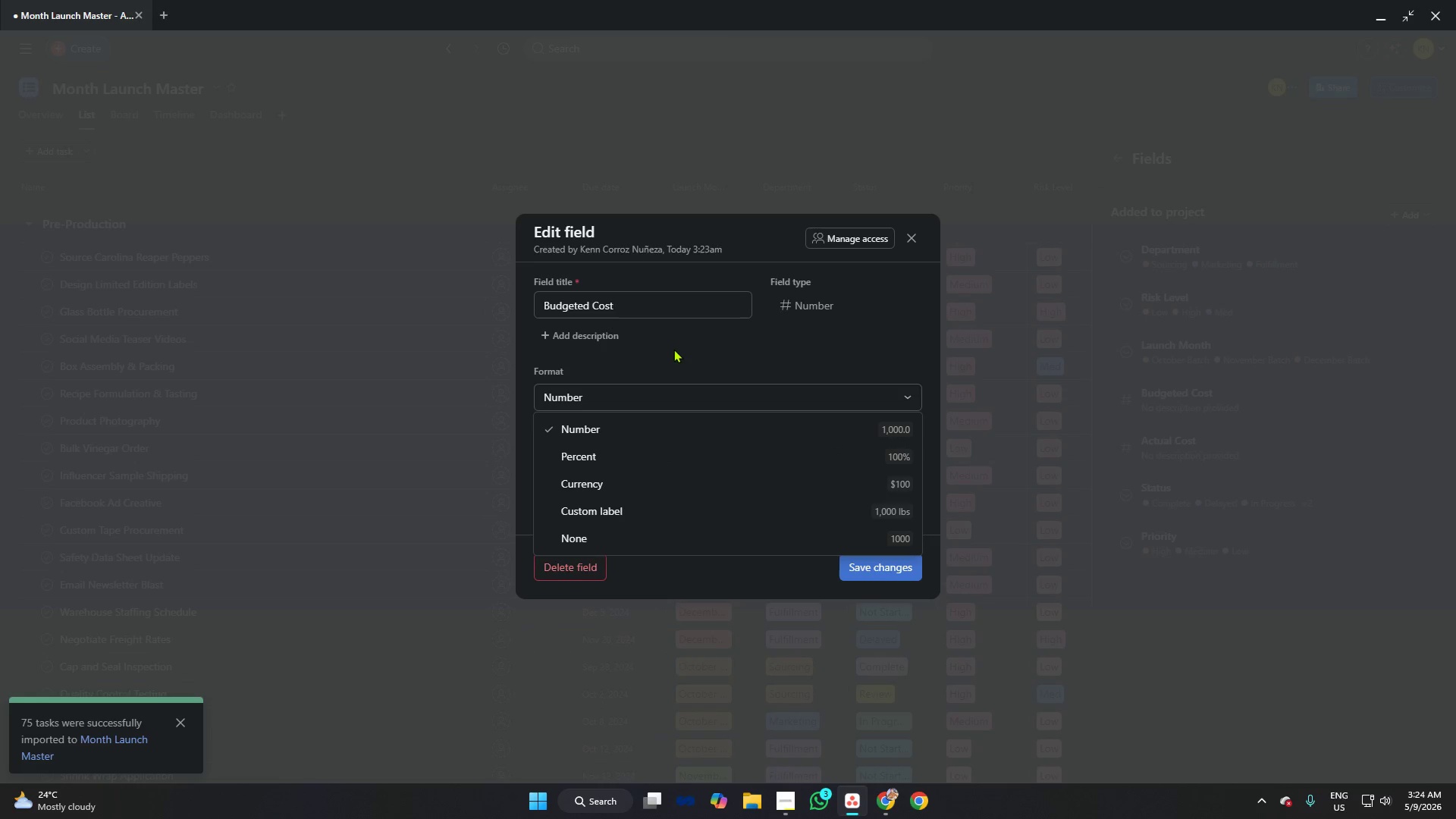 
left_click([676, 346])
 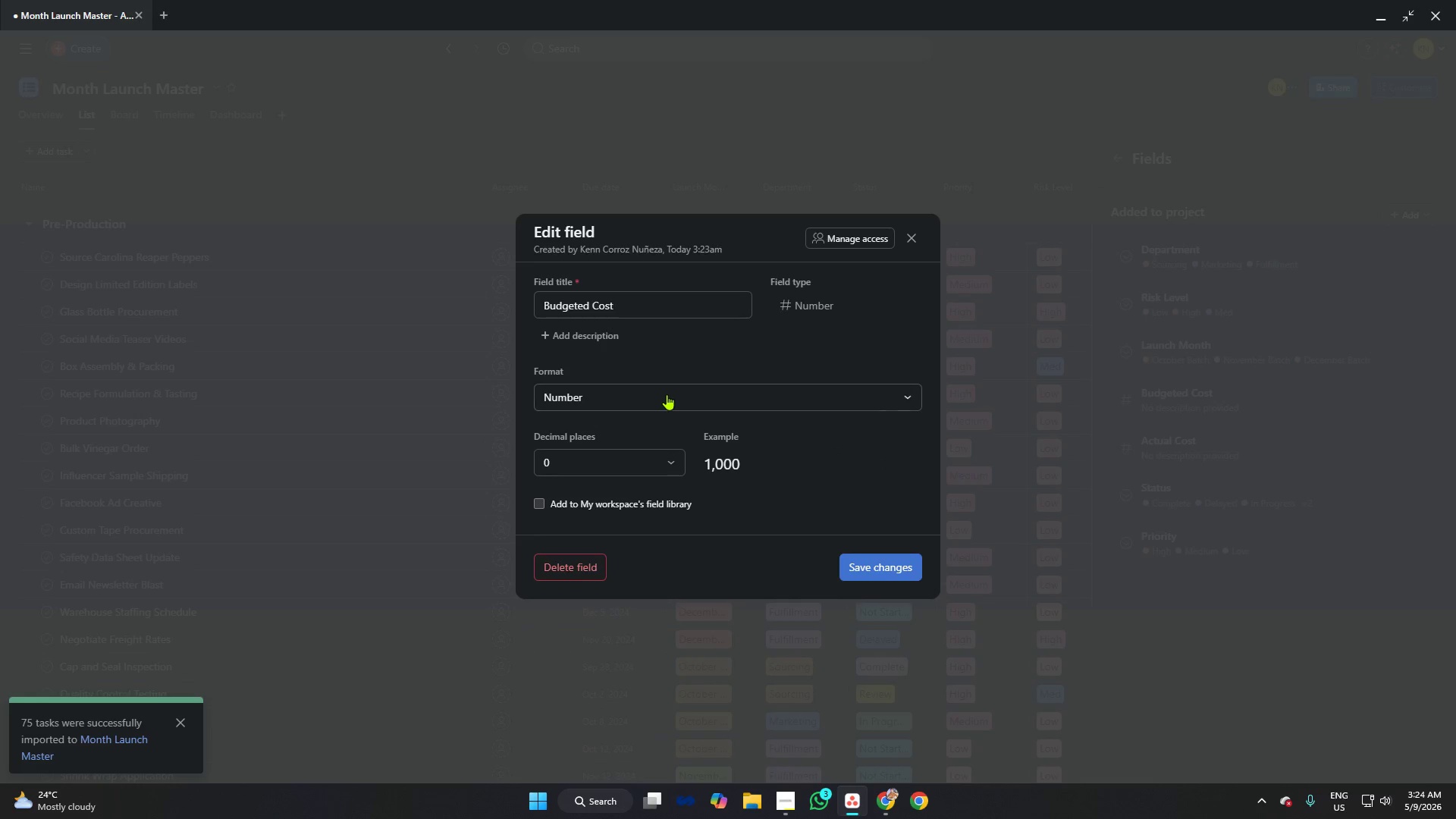 
left_click([667, 394])
 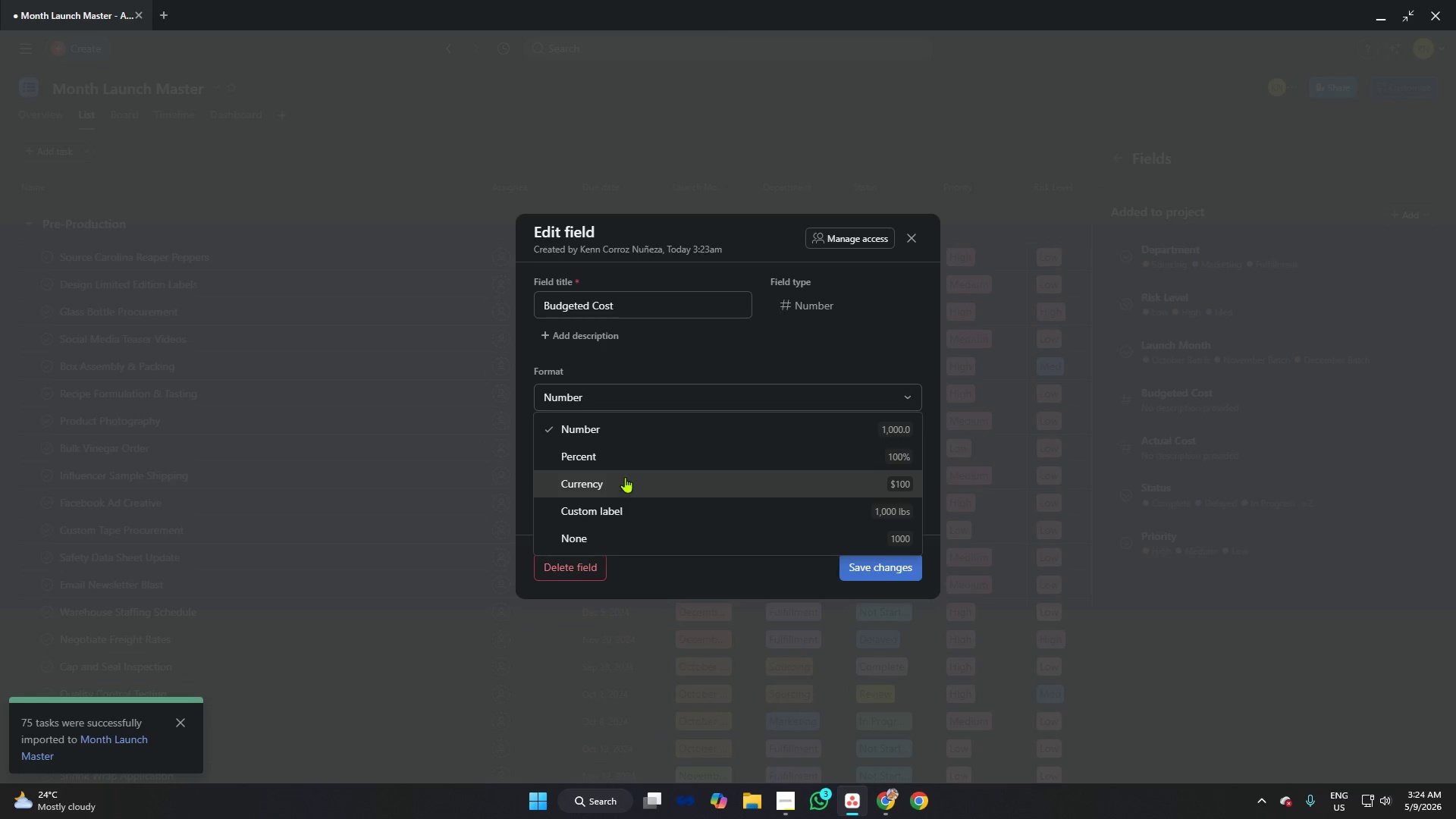 
left_click([626, 476])
 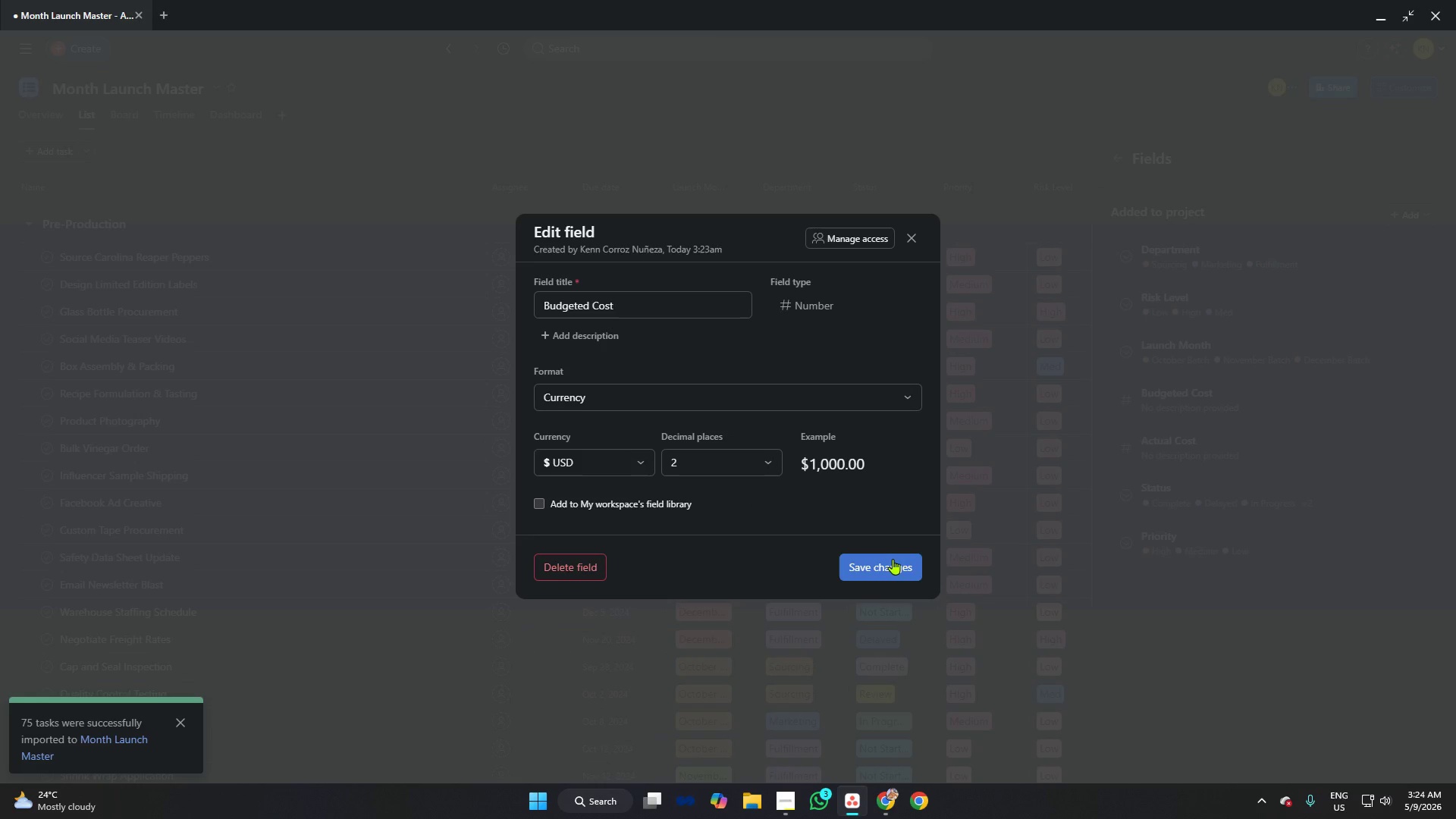 
left_click([892, 560])
 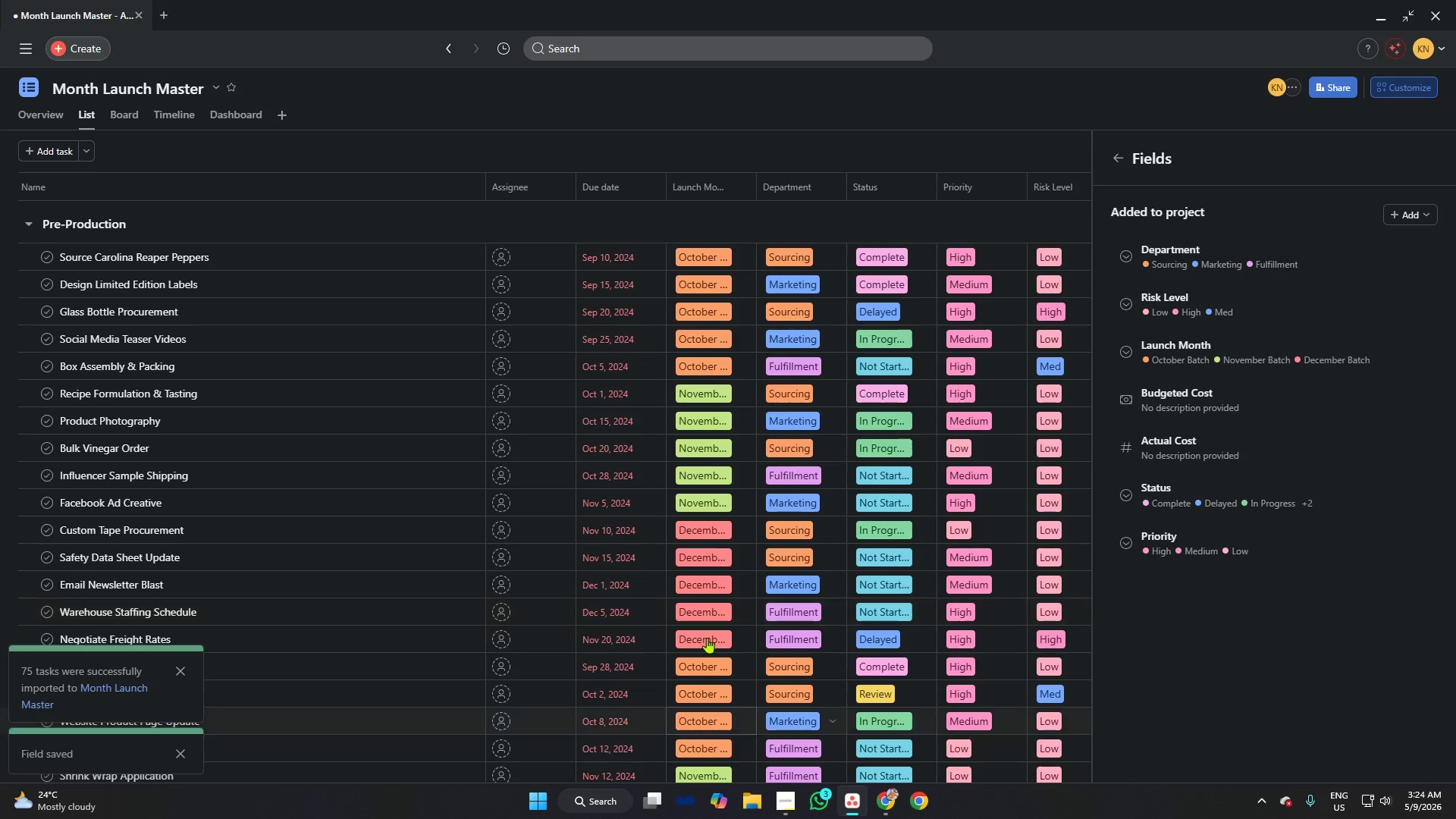 
scroll: coordinate [646, 527], scroll_direction: down, amount: 6.0
 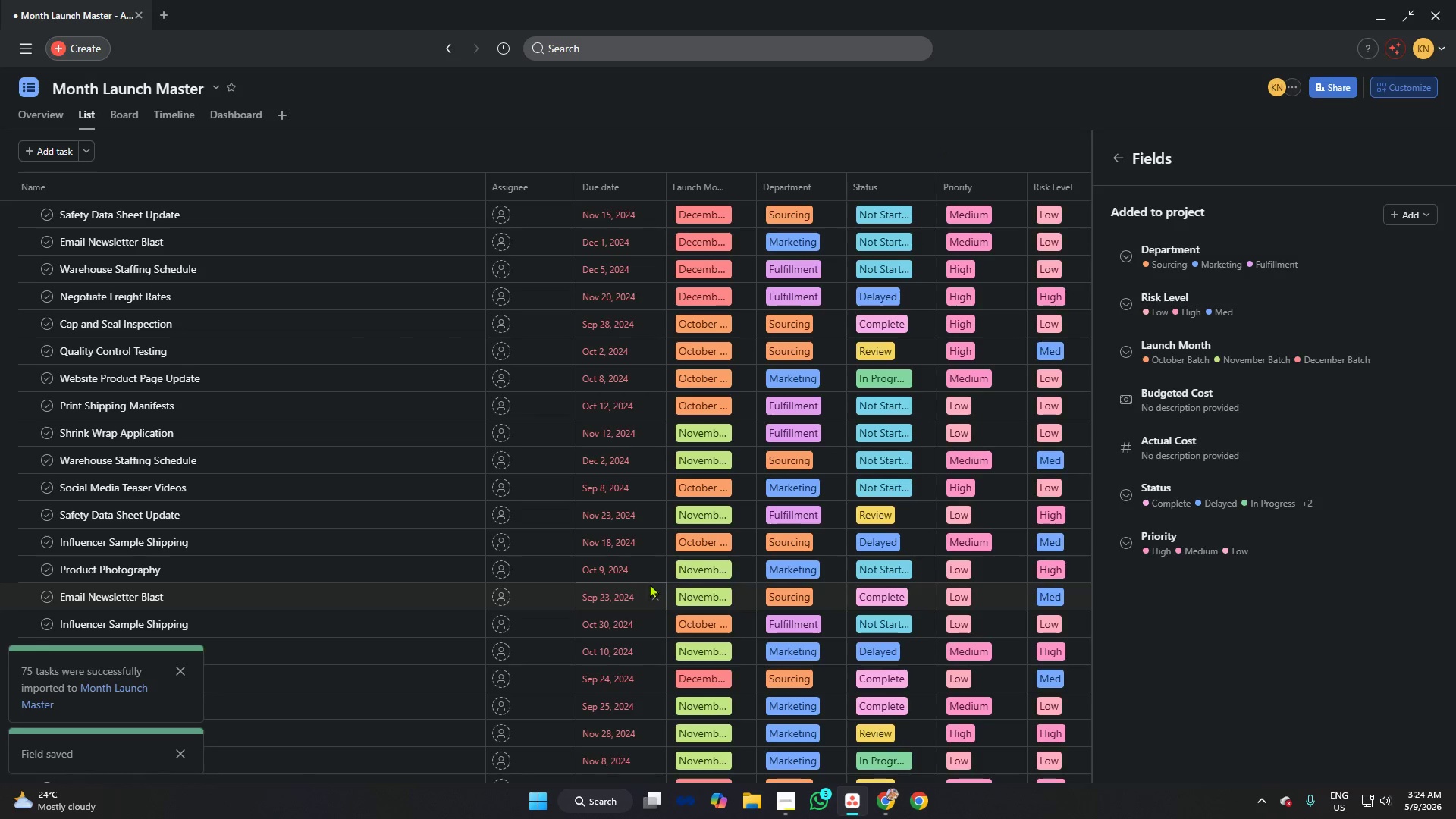 
left_click([886, 155])
 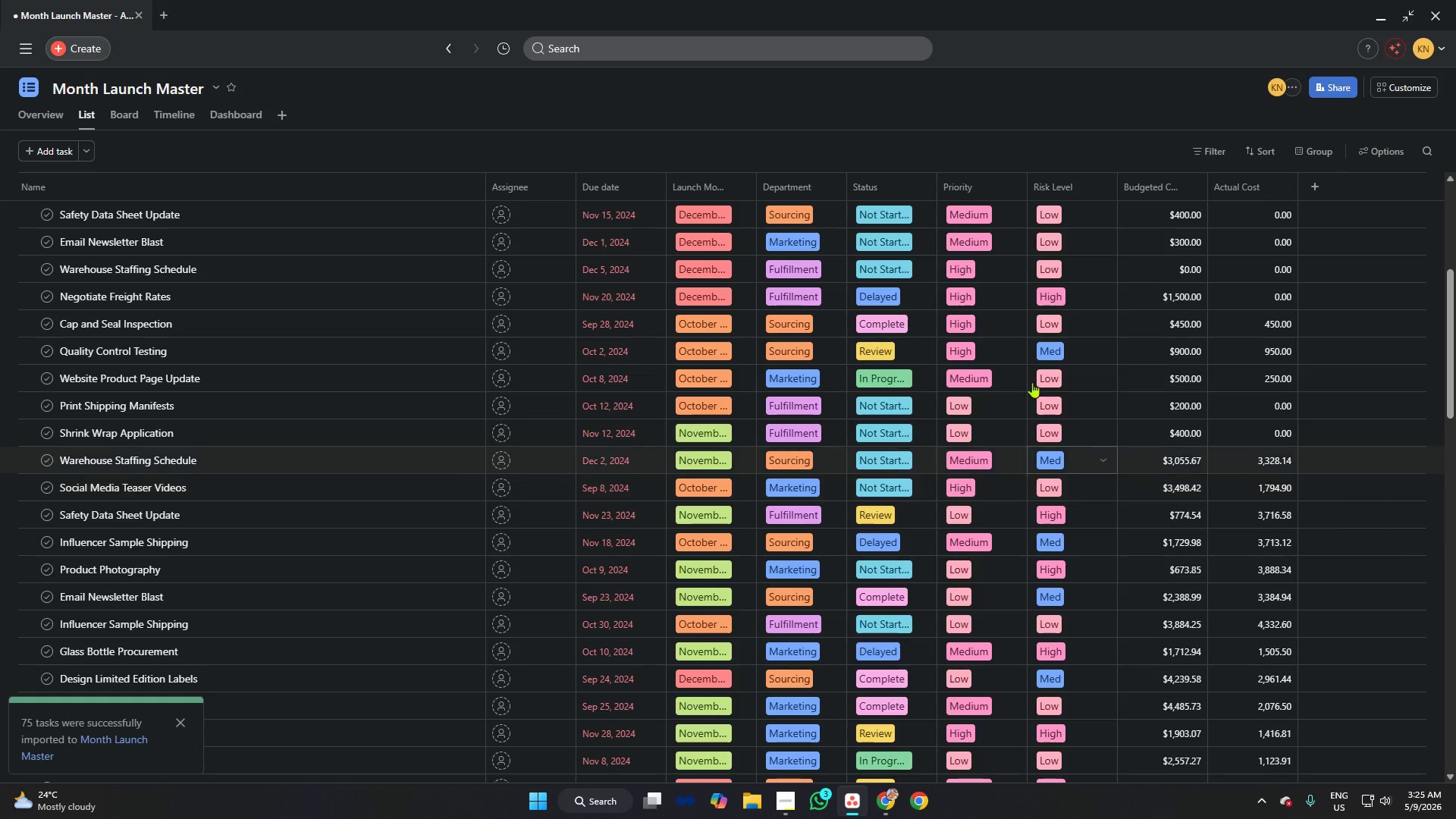 
mouse_move([1028, 194])
 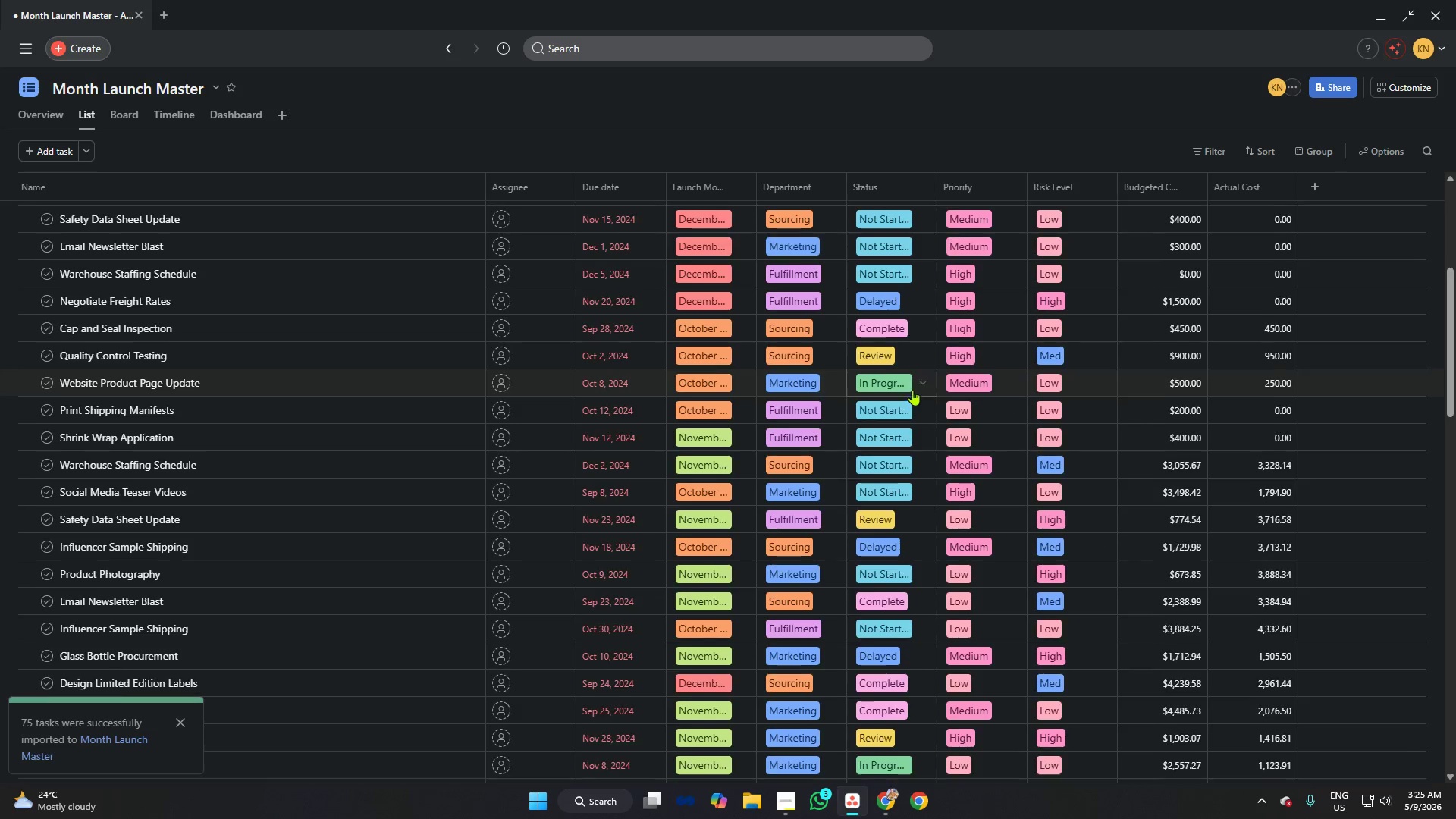 
scroll: coordinate [912, 390], scroll_direction: up, amount: 15.0